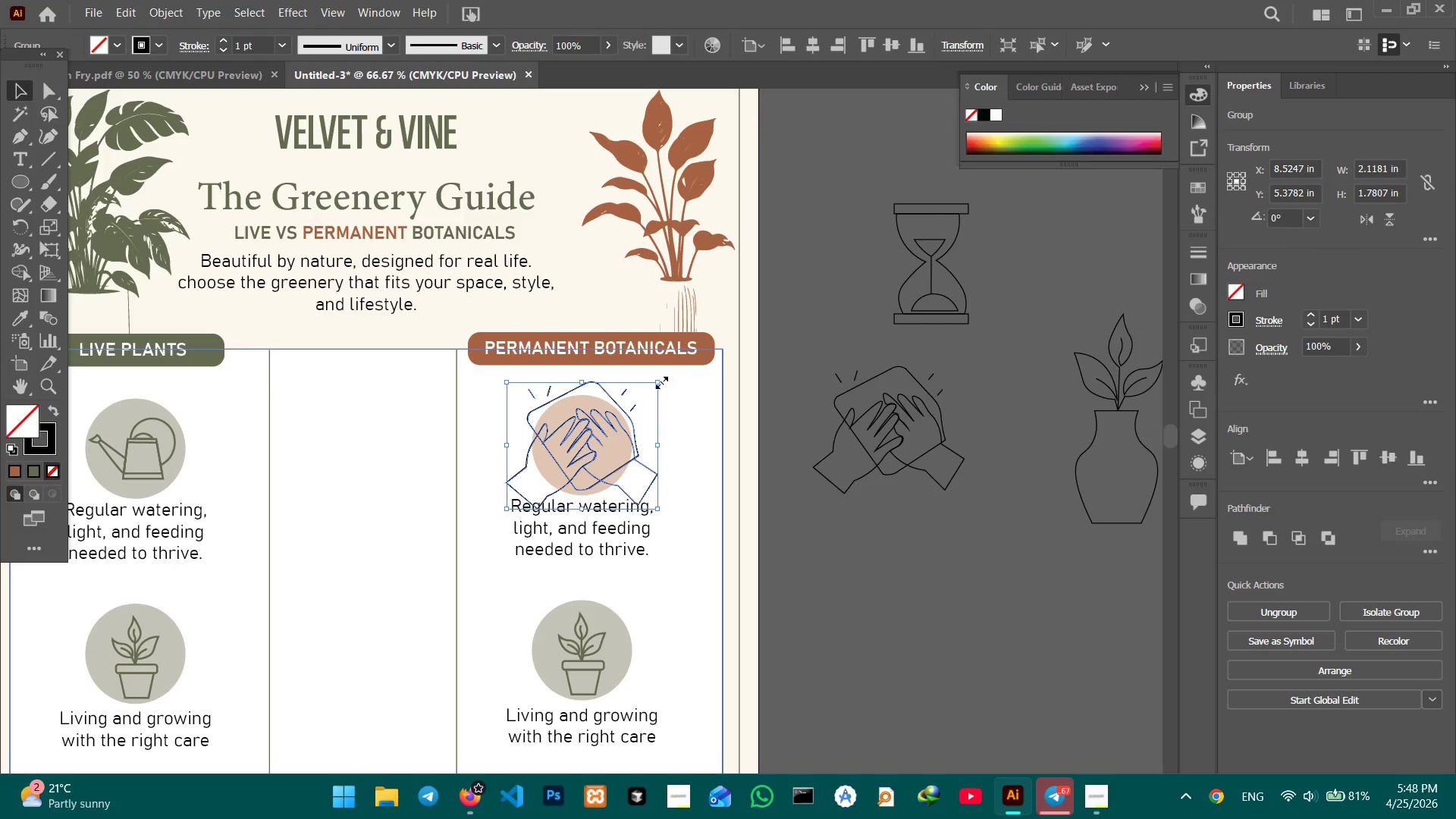 
left_click_drag(start_coordinate=[657, 381], to_coordinate=[599, 425])
 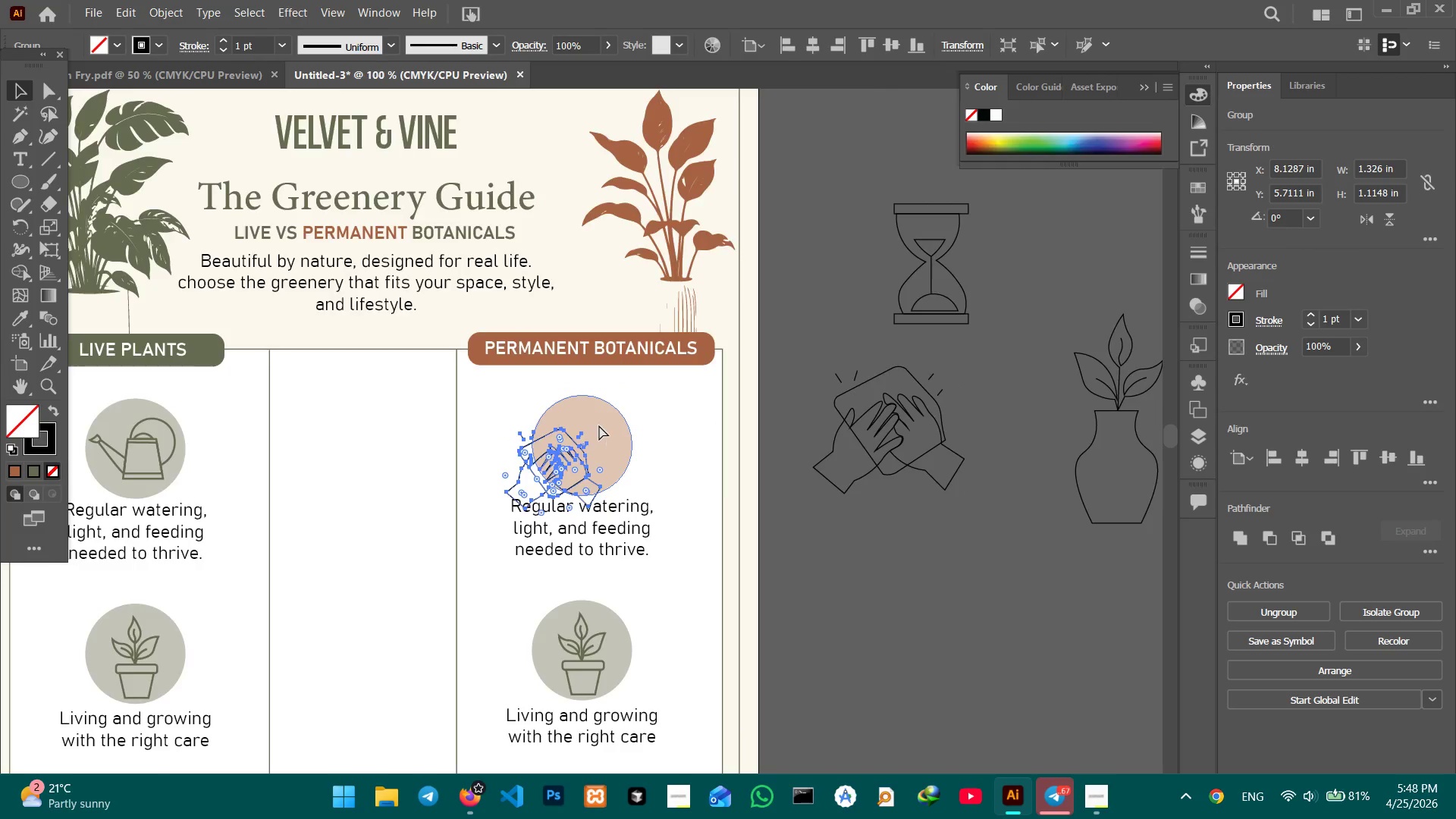 
hold_key(key=ShiftLeft, duration=0.67)
 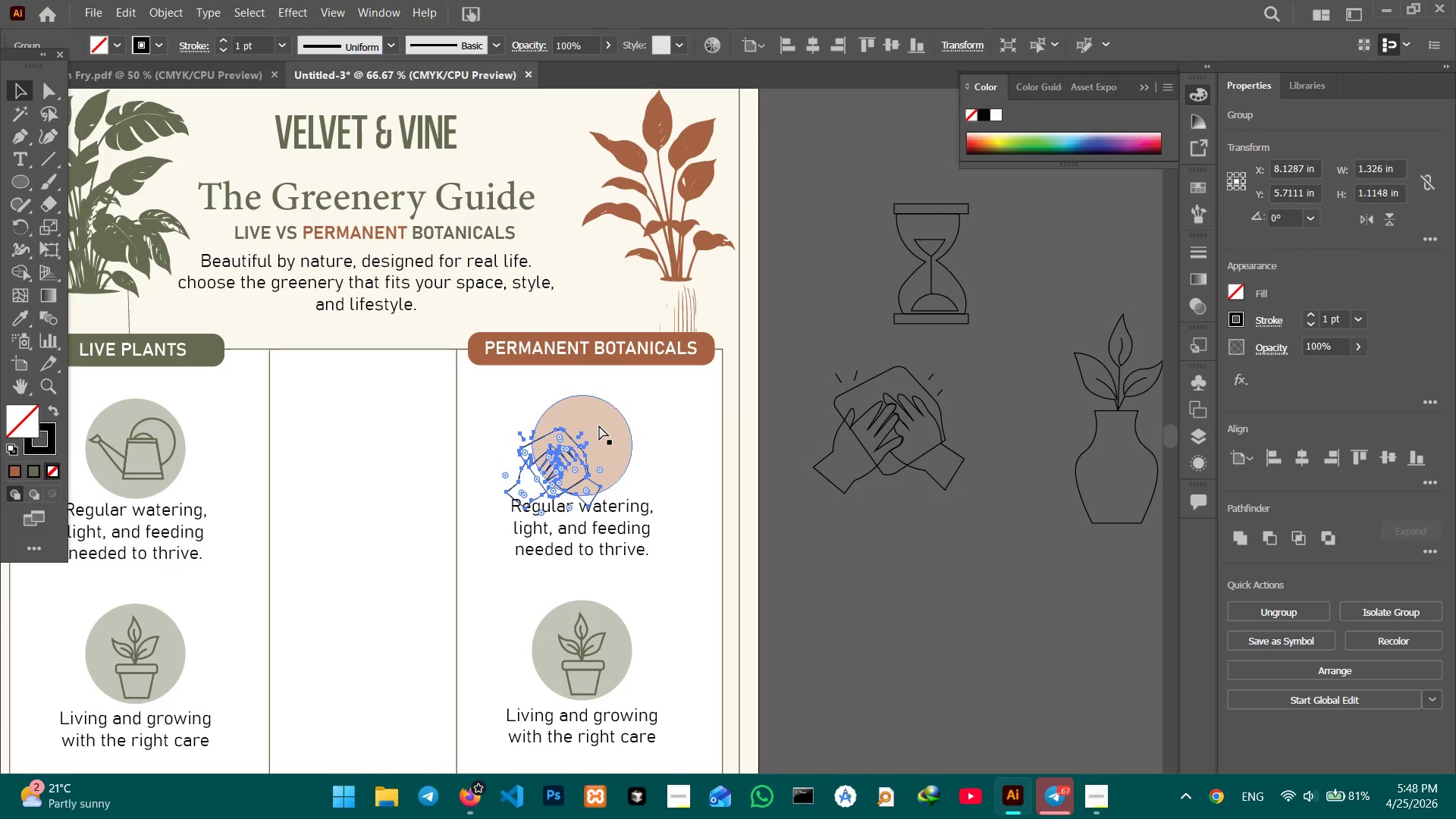 
key(Control+Equal)
 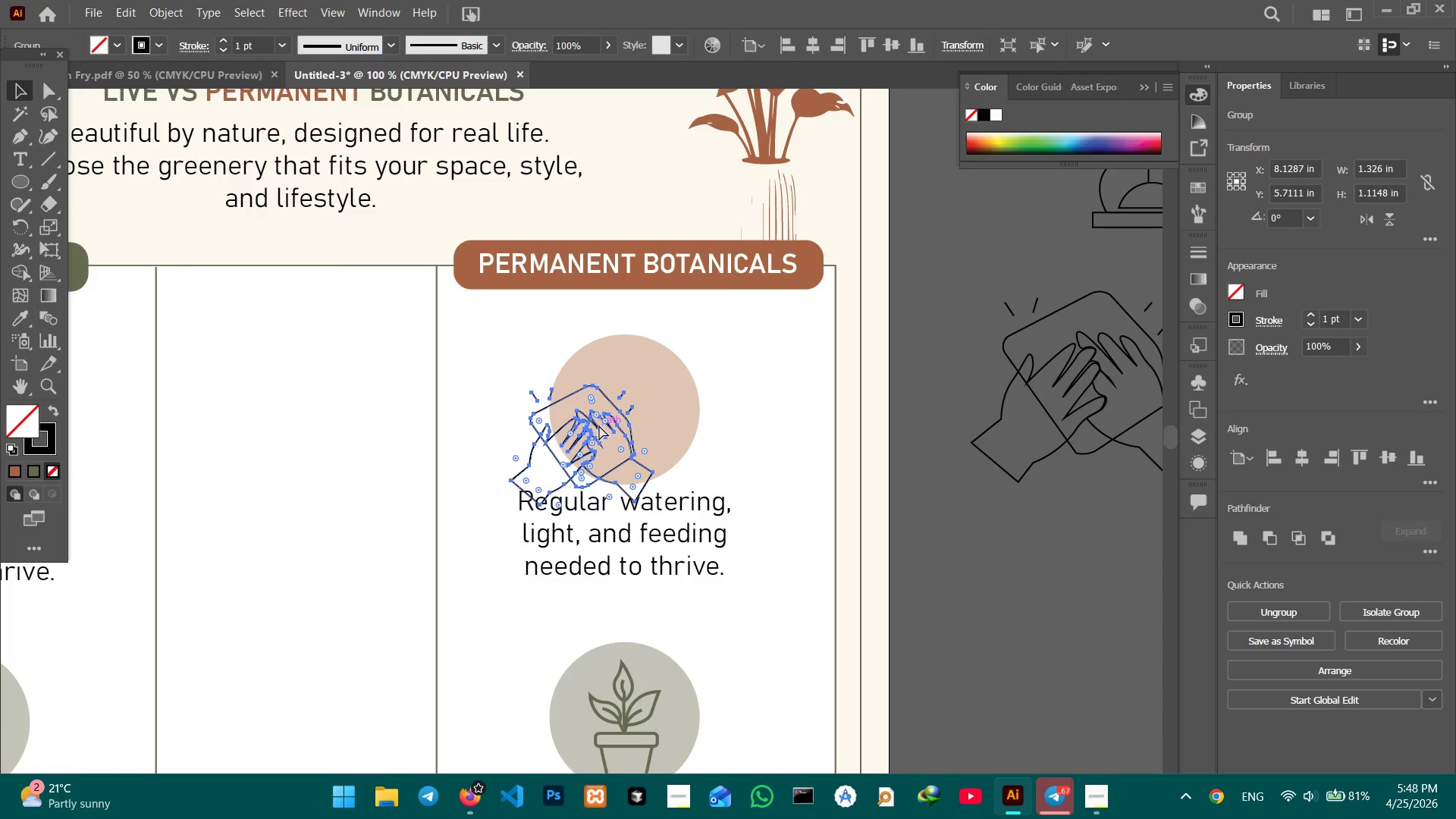 
key(Control+Equal)
 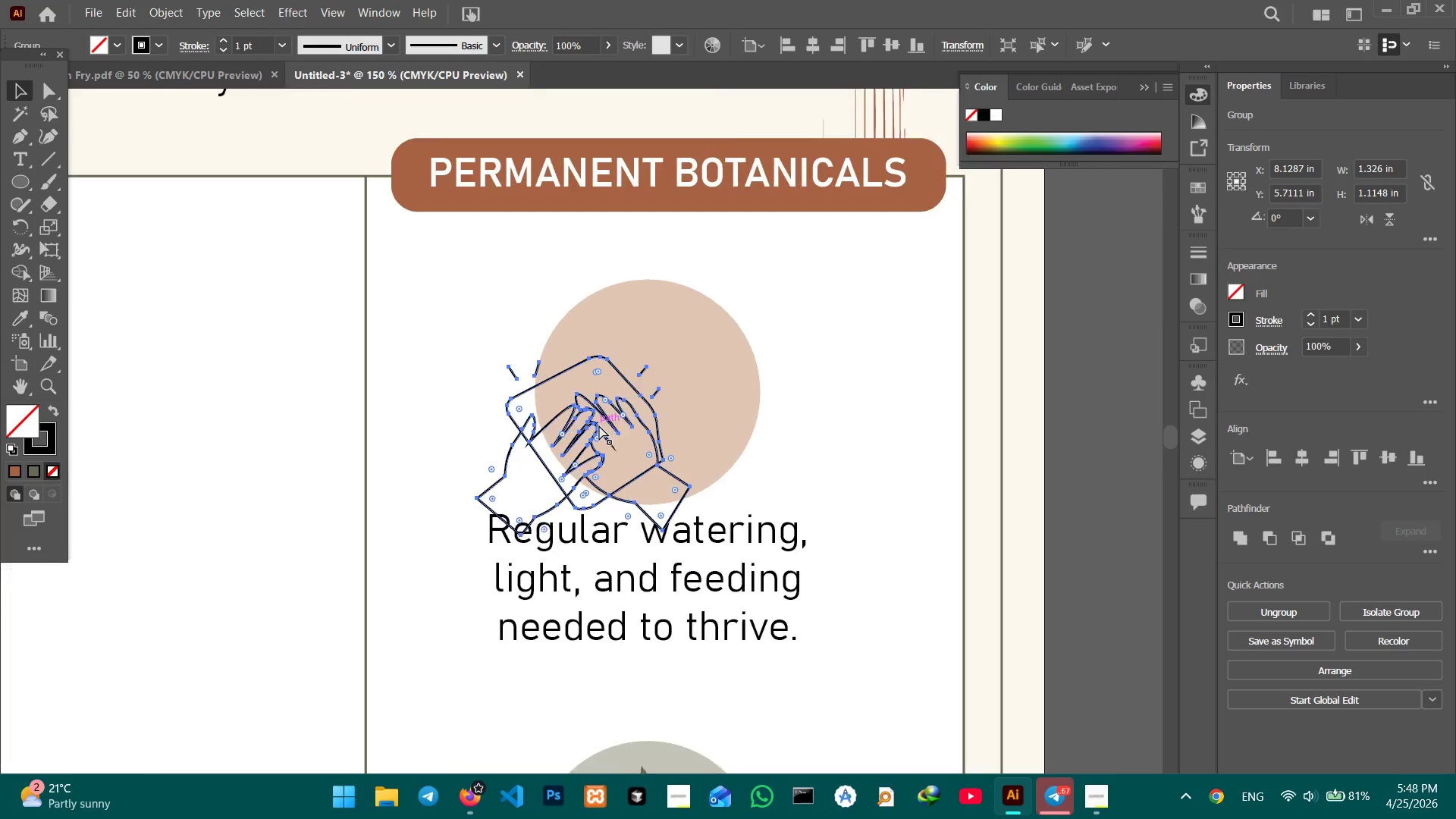 
key(Control+Equal)
 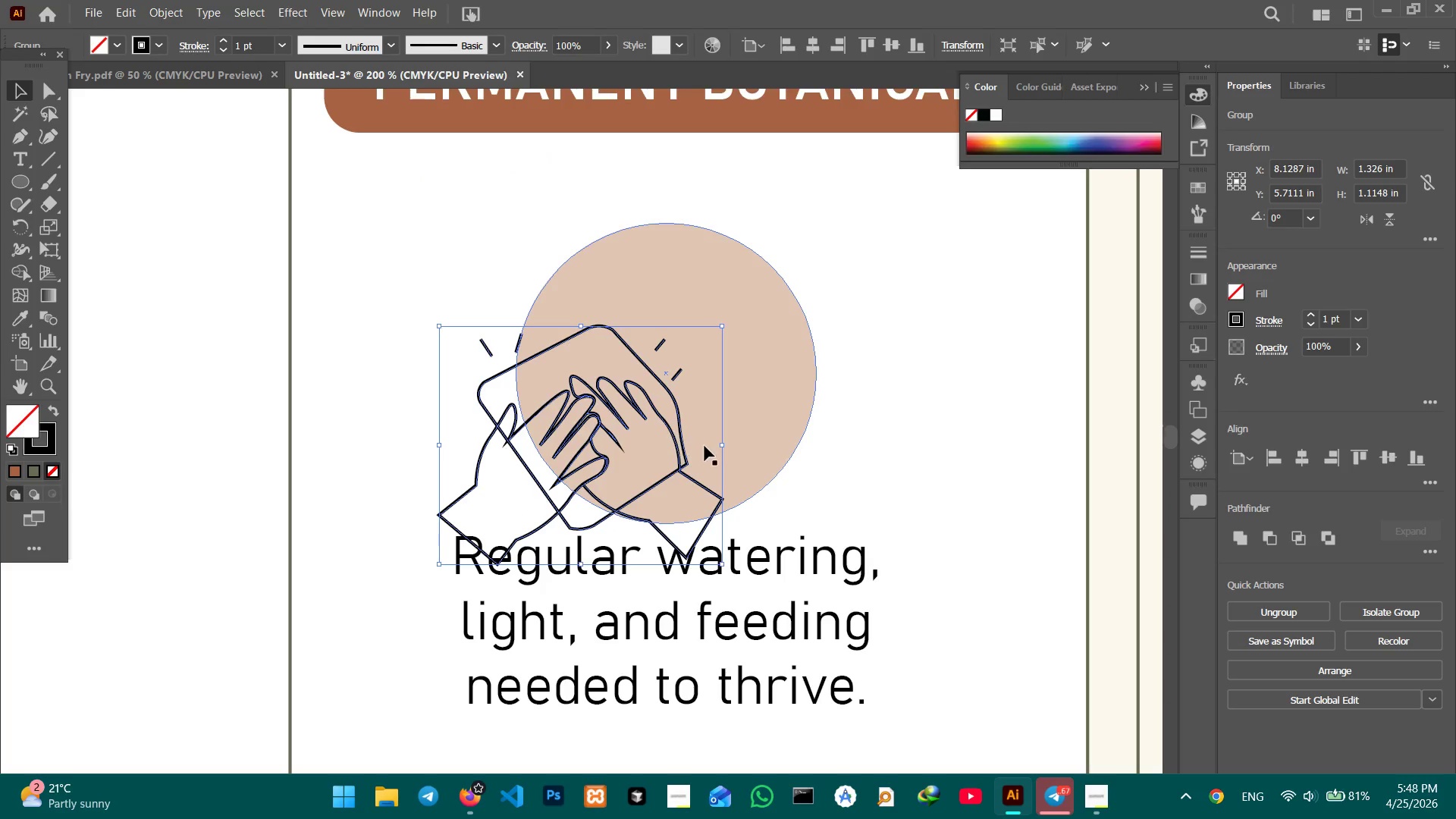 
hold_key(key=Space, duration=0.64)
 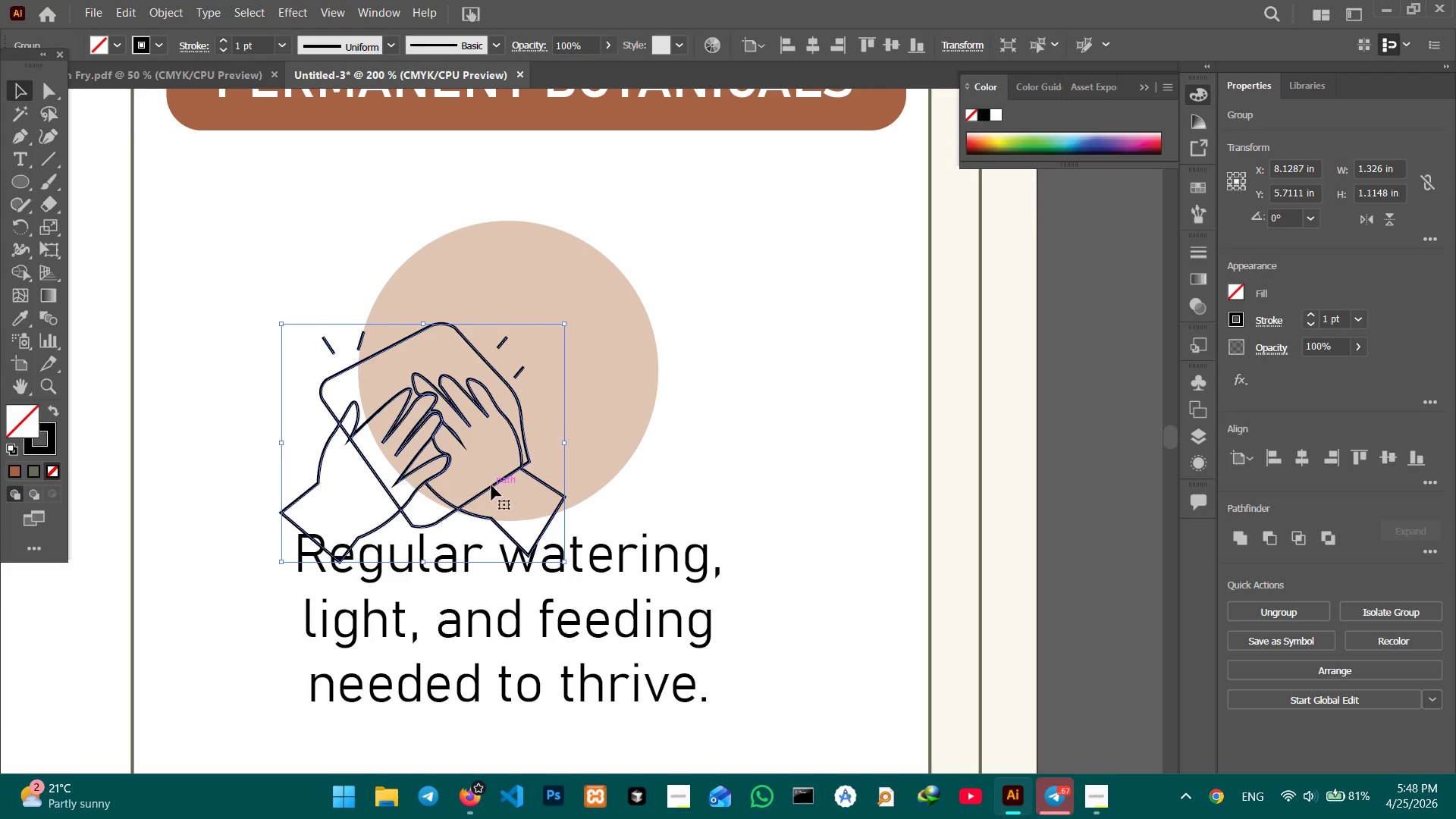 
left_click_drag(start_coordinate=[700, 469], to_coordinate=[542, 466])
 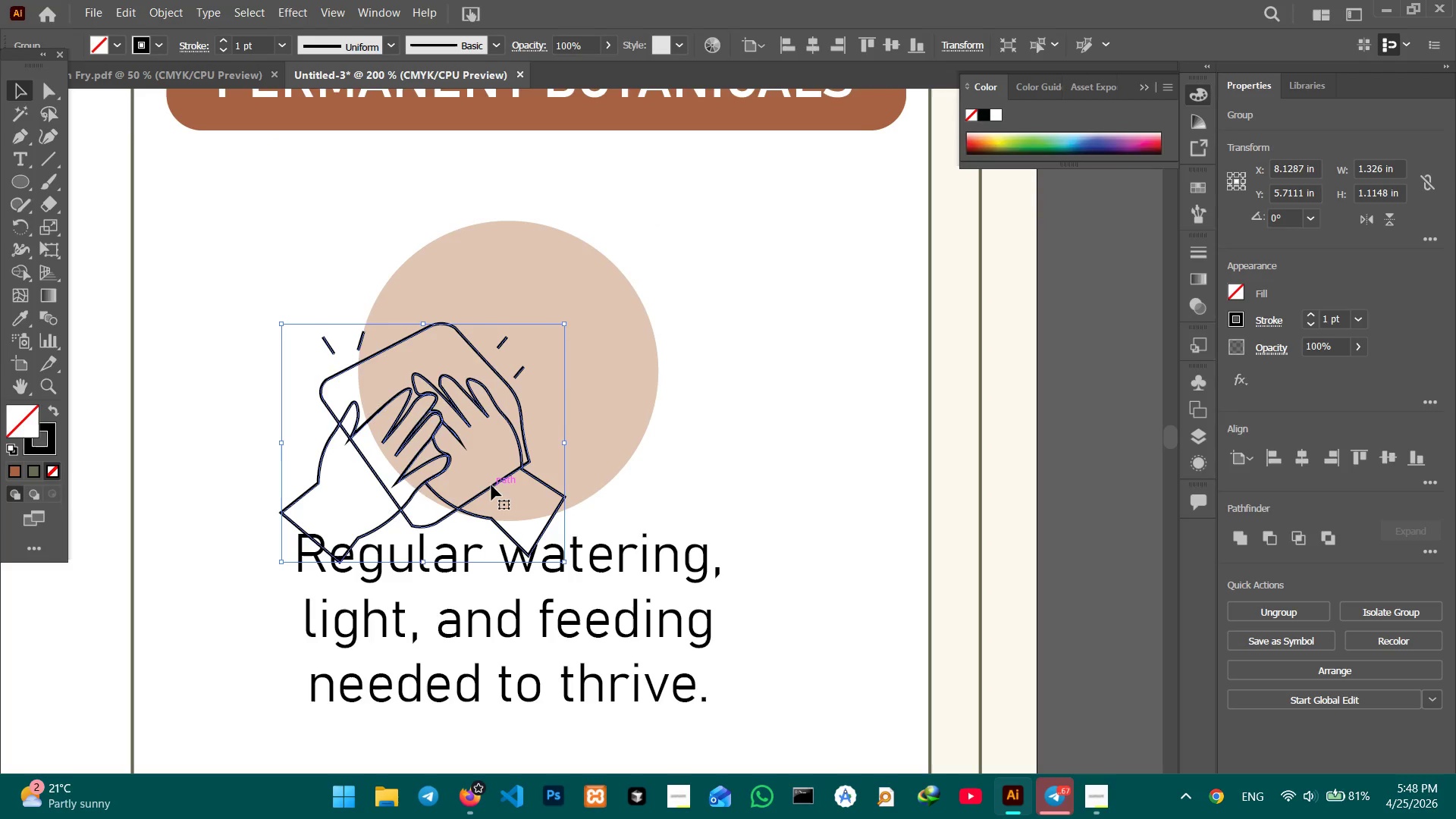 
left_click_drag(start_coordinate=[491, 485], to_coordinate=[566, 435])
 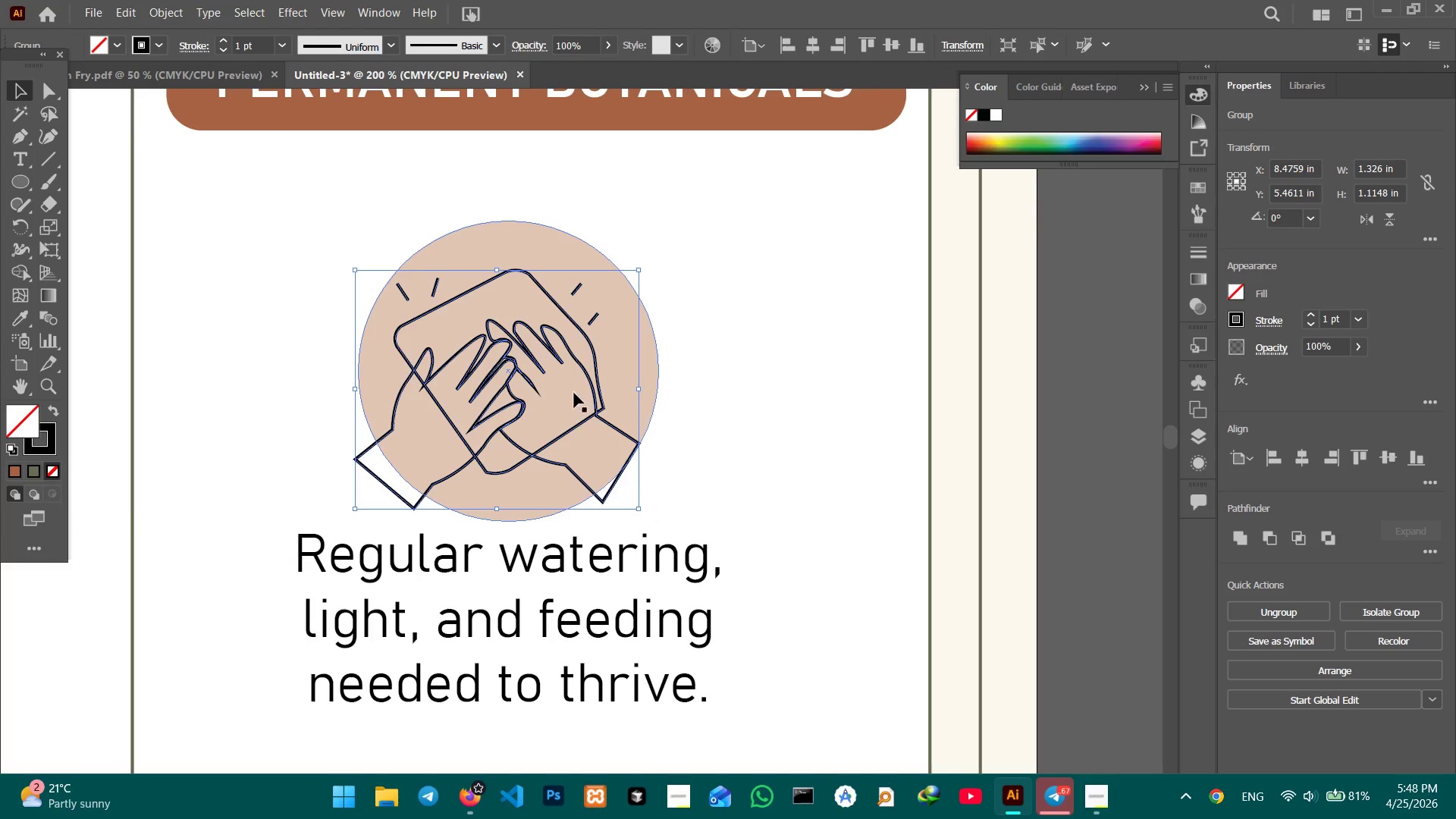 
hold_key(key=ShiftLeft, duration=3.08)
left_click_drag(start_coordinate=[636, 267], to_coordinate=[617, 278])
 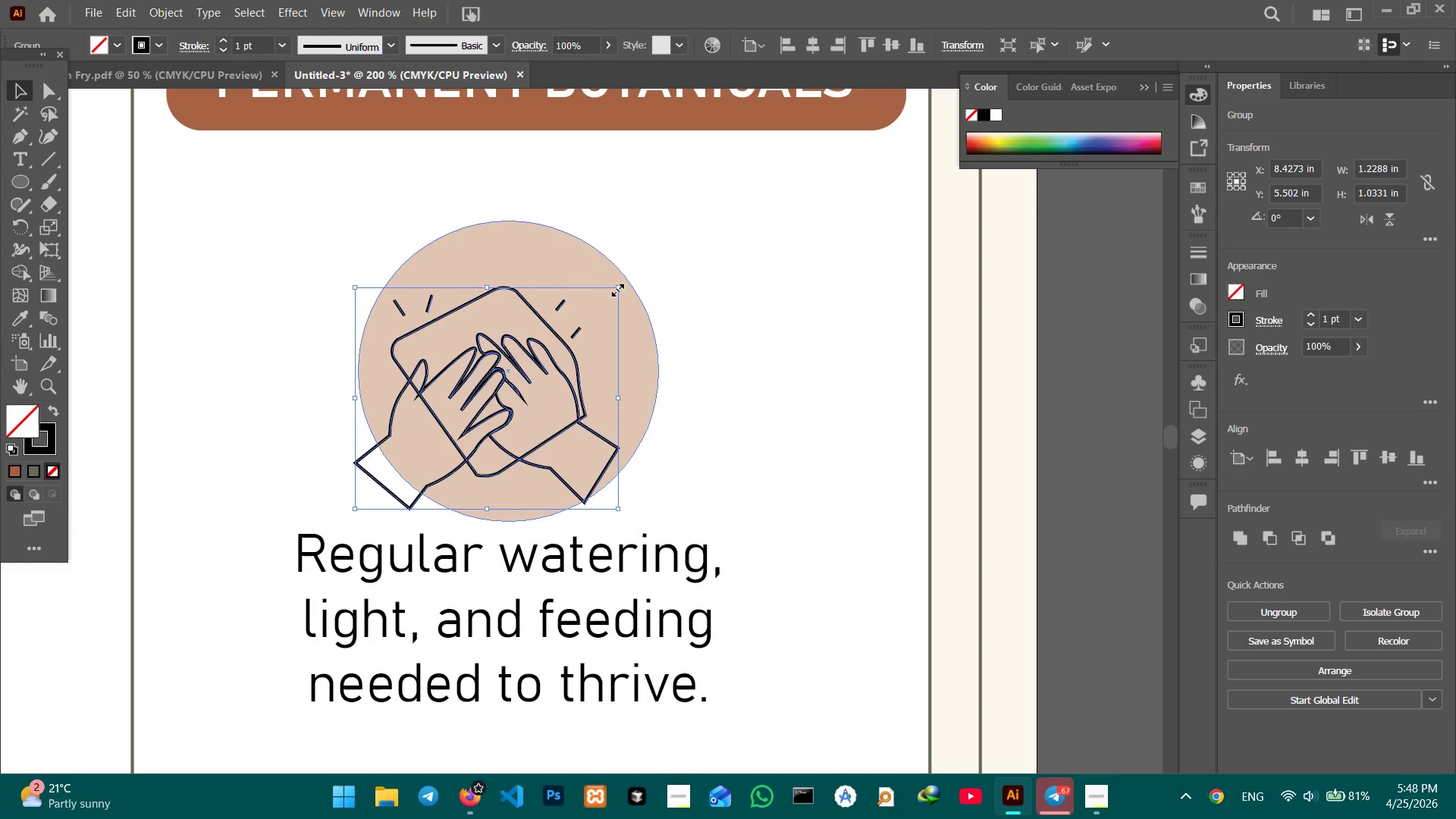 
left_click_drag(start_coordinate=[616, 287], to_coordinate=[588, 315])
 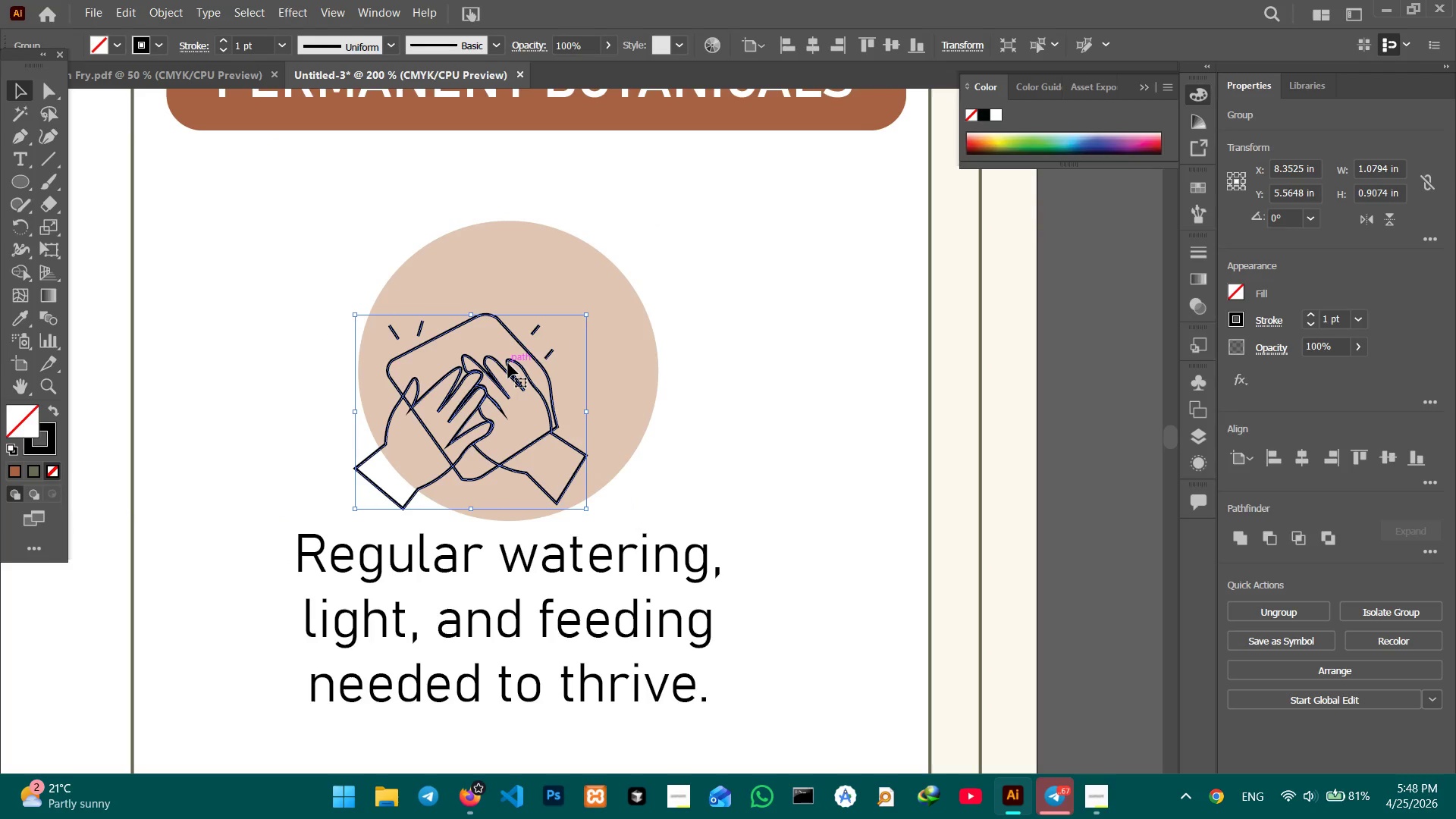 
left_click_drag(start_coordinate=[509, 364], to_coordinate=[540, 332])
 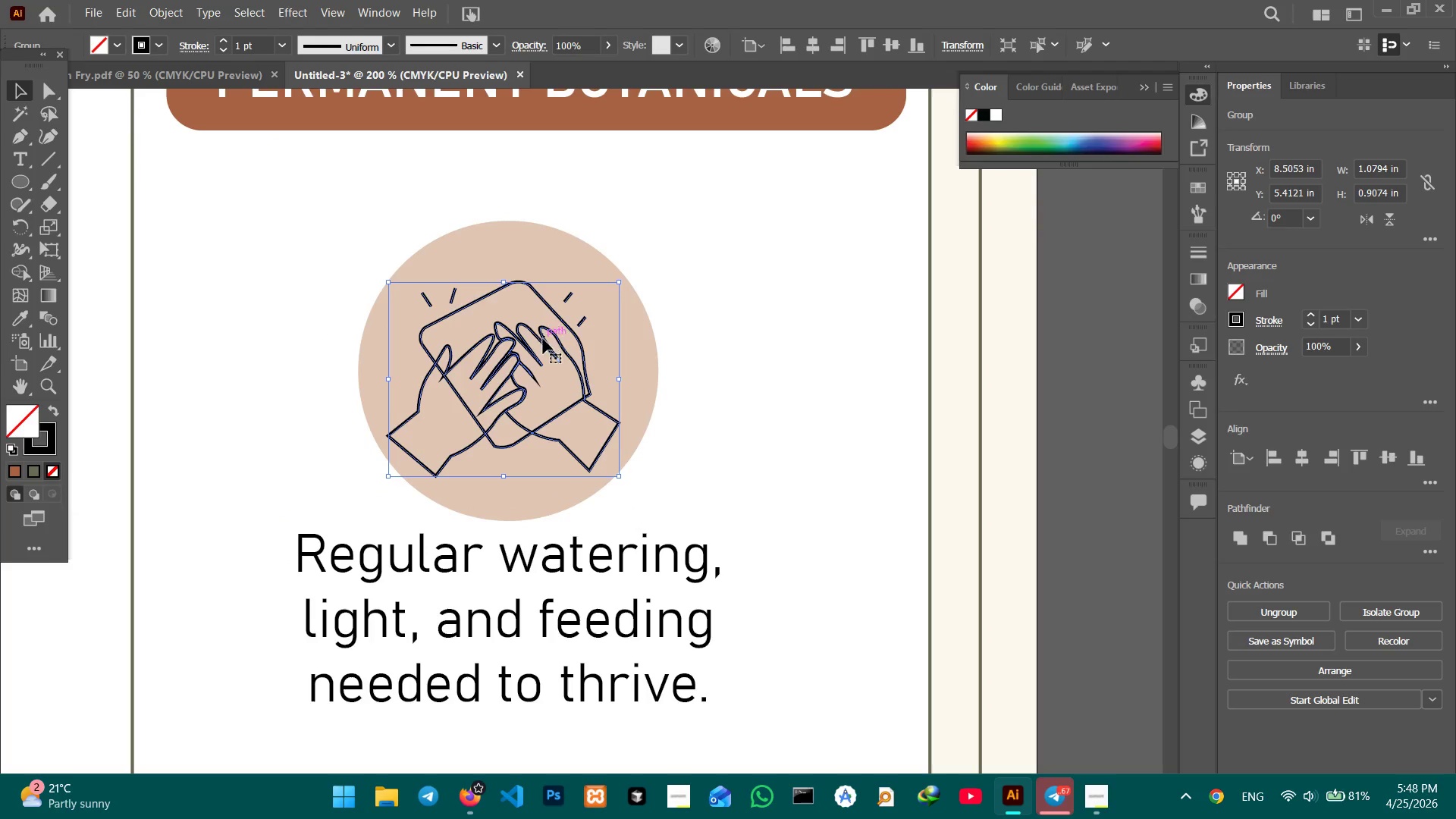 
hold_key(key=ShiftLeft, duration=1.97)
left_click_drag(start_coordinate=[507, 479], to_coordinate=[505, 485])
 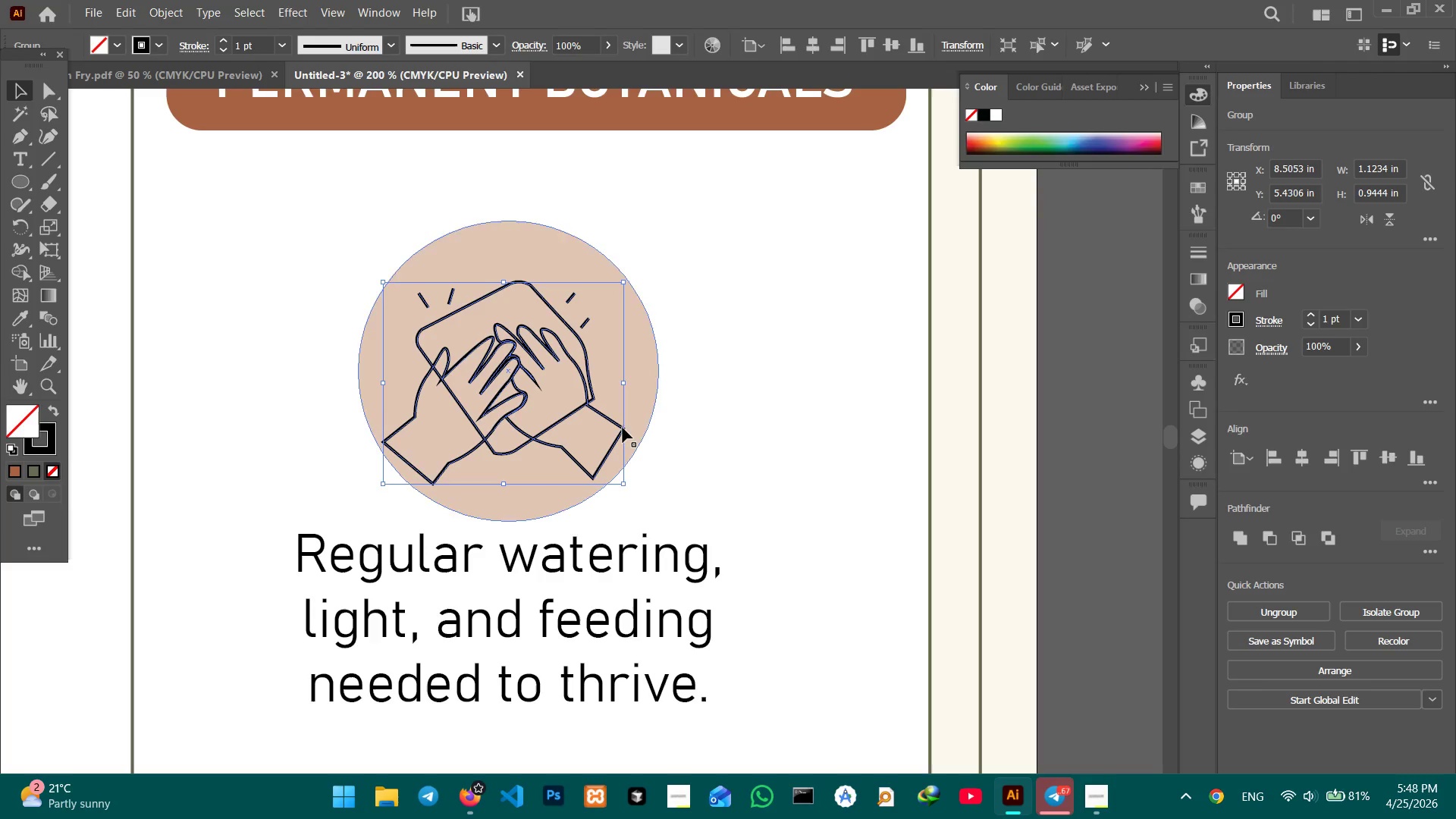 
hold_key(key=ShiftLeft, duration=0.78)
left_click([642, 411])
 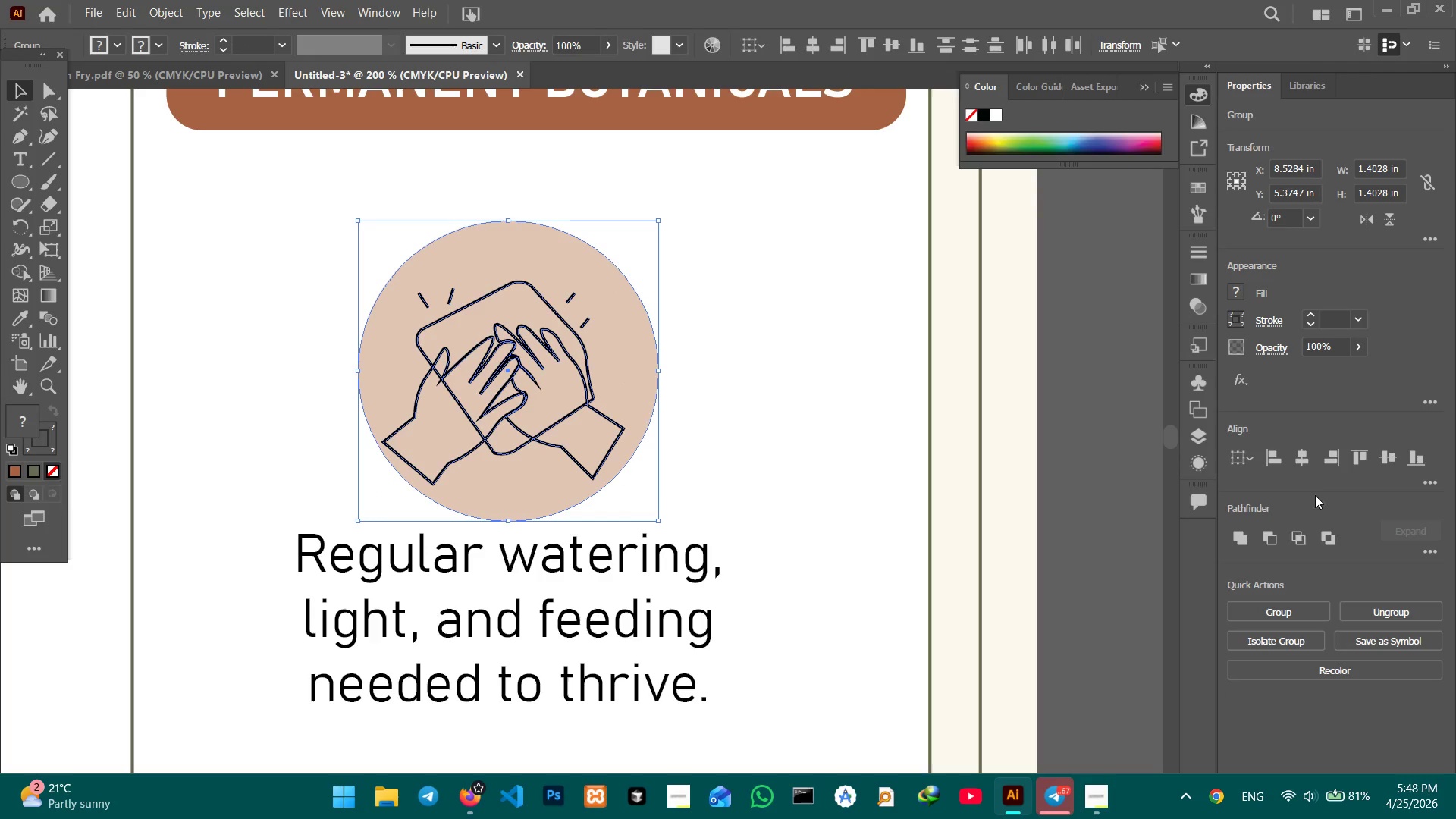 
left_click([1308, 462])
 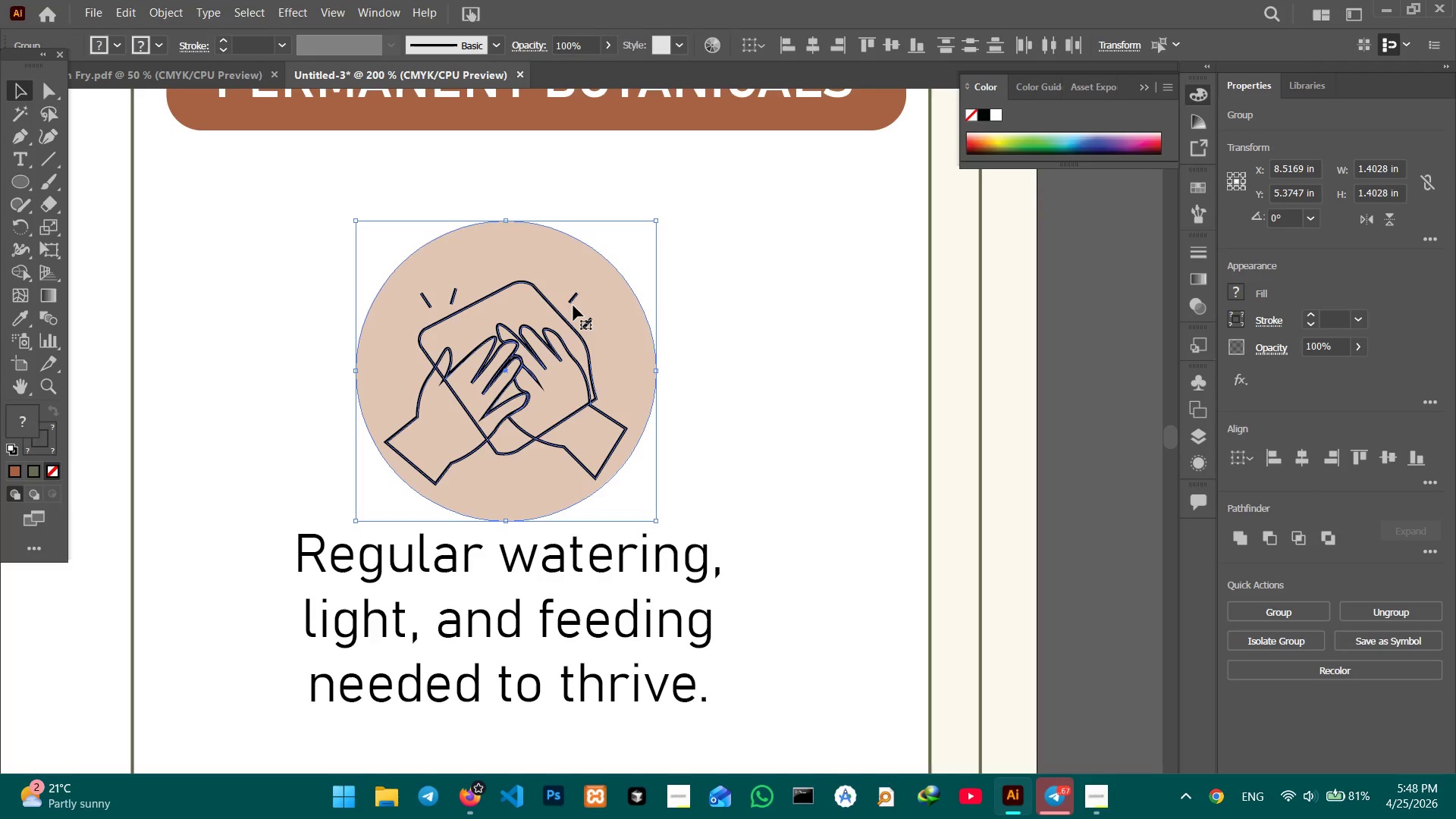 
double_click([574, 298])
 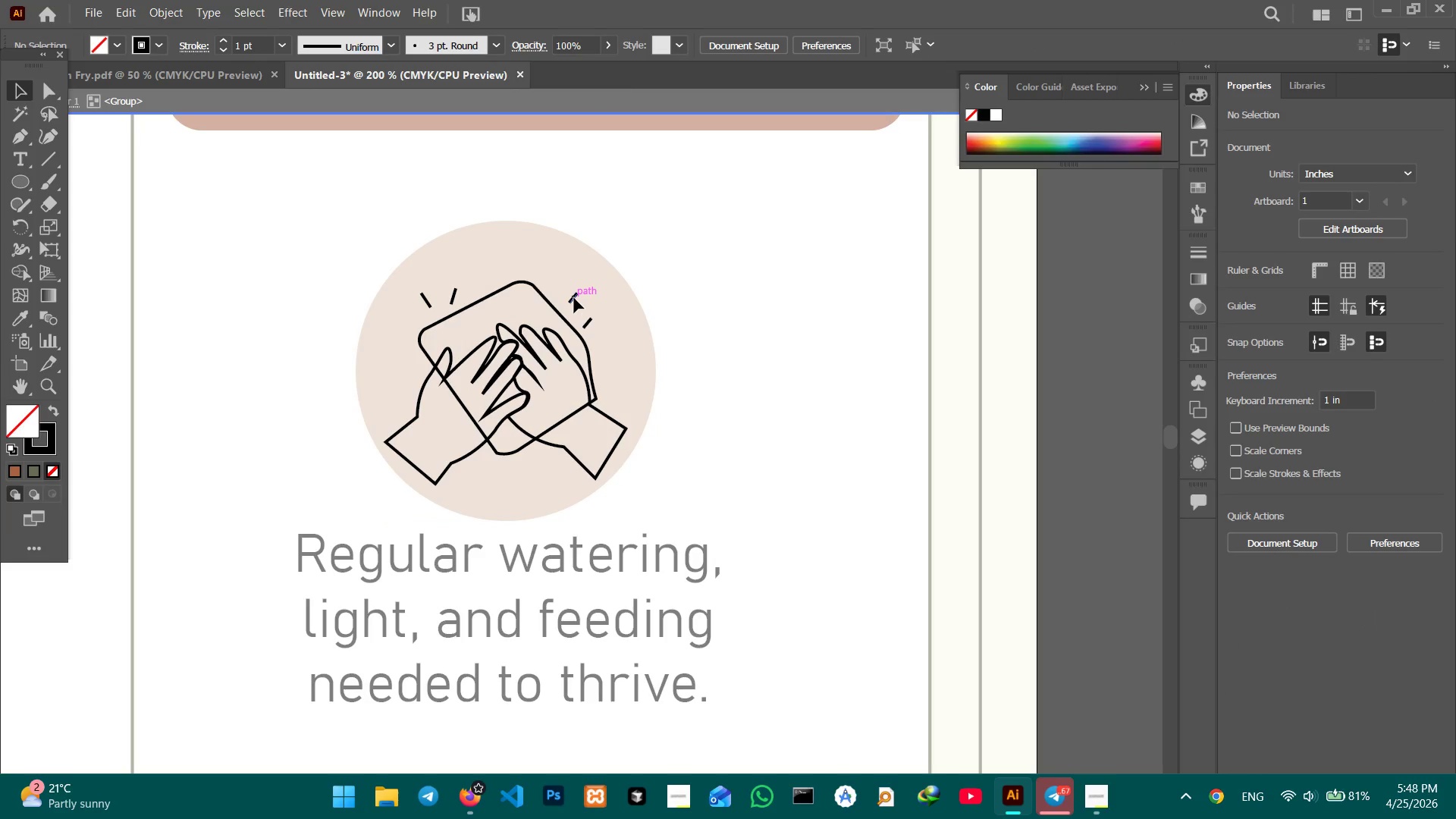 
triple_click([574, 298])
 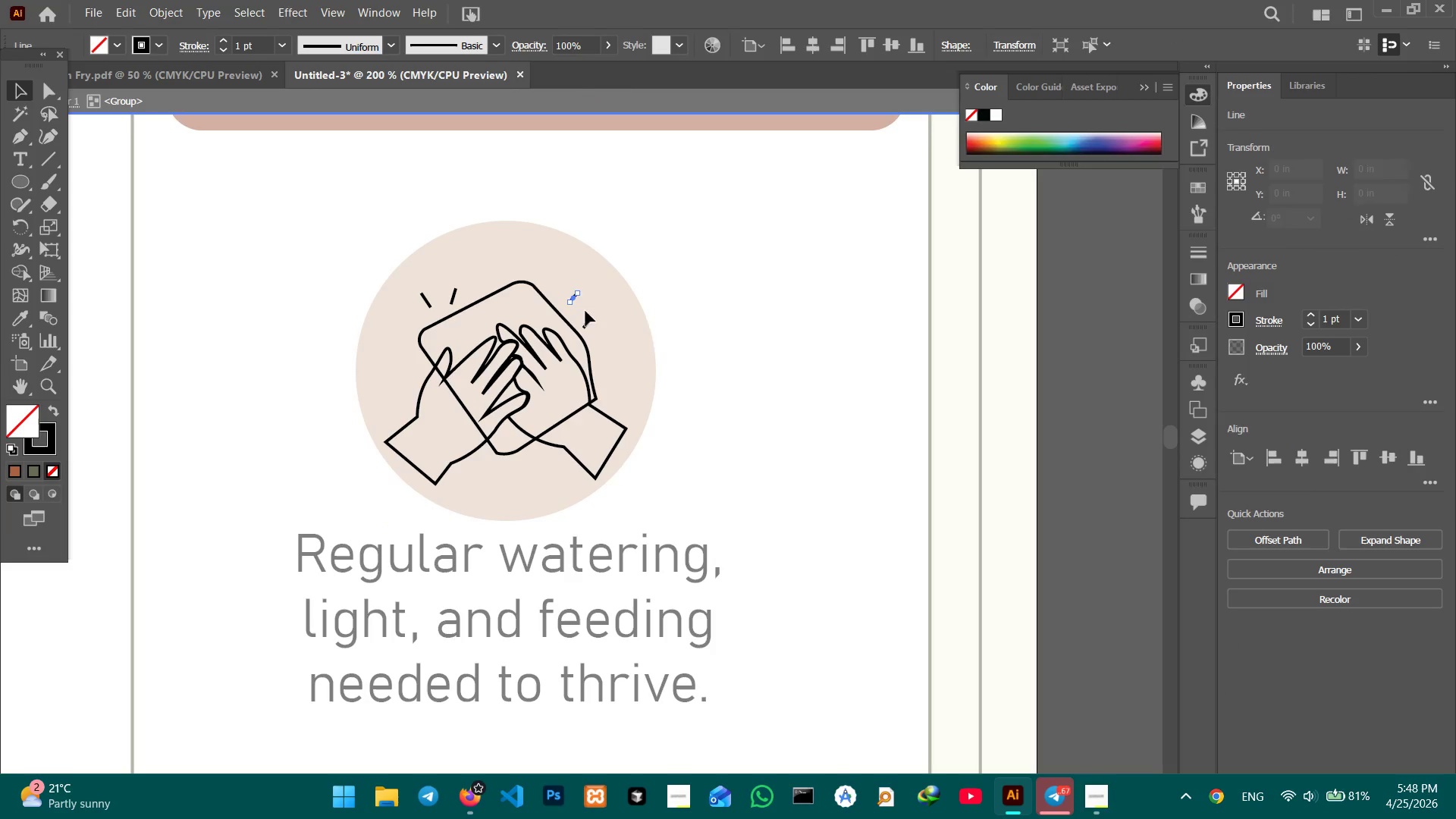 
hold_key(key=ShiftLeft, duration=3.0)
left_click([590, 322])
 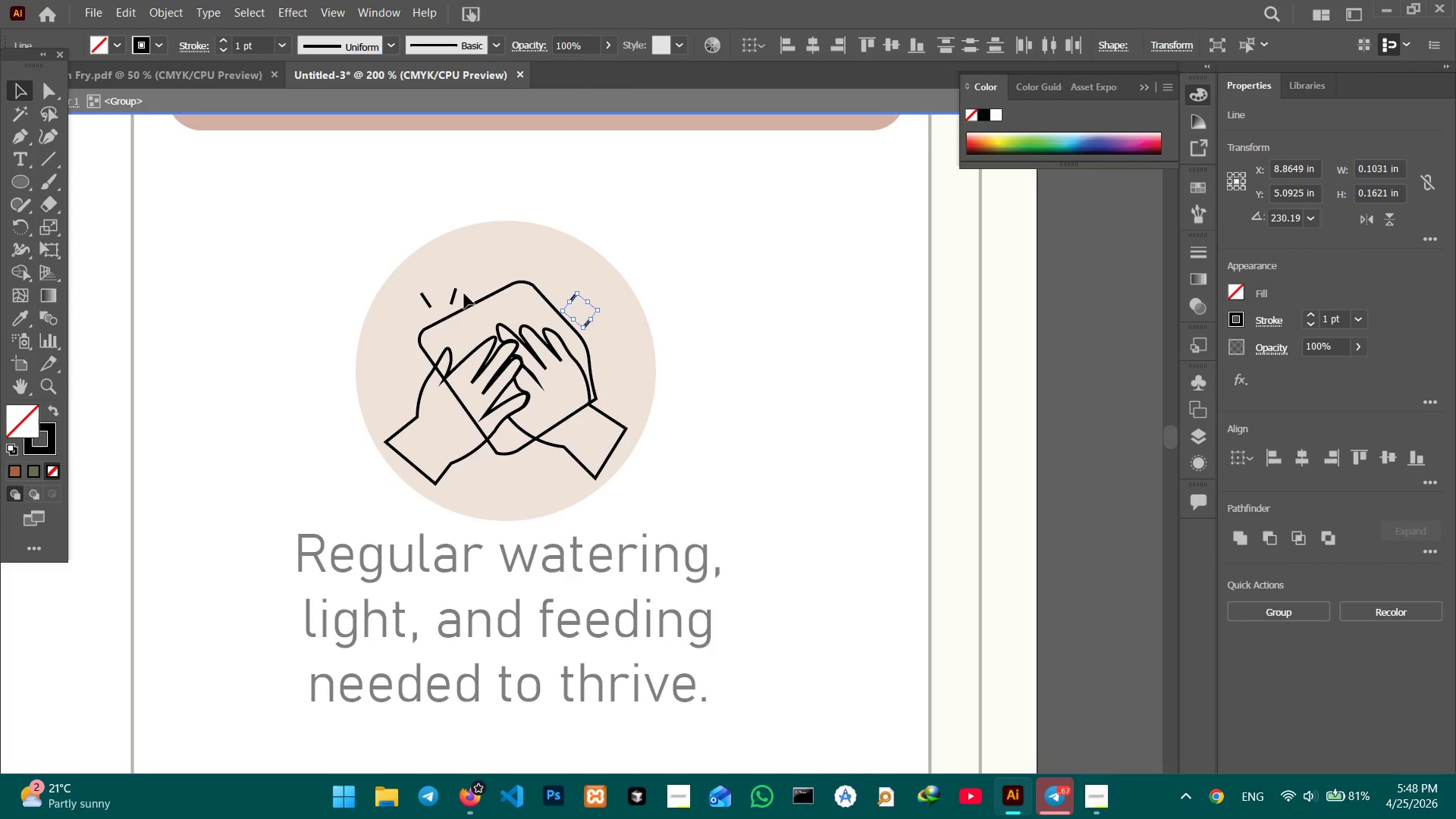 
left_click([457, 295])
 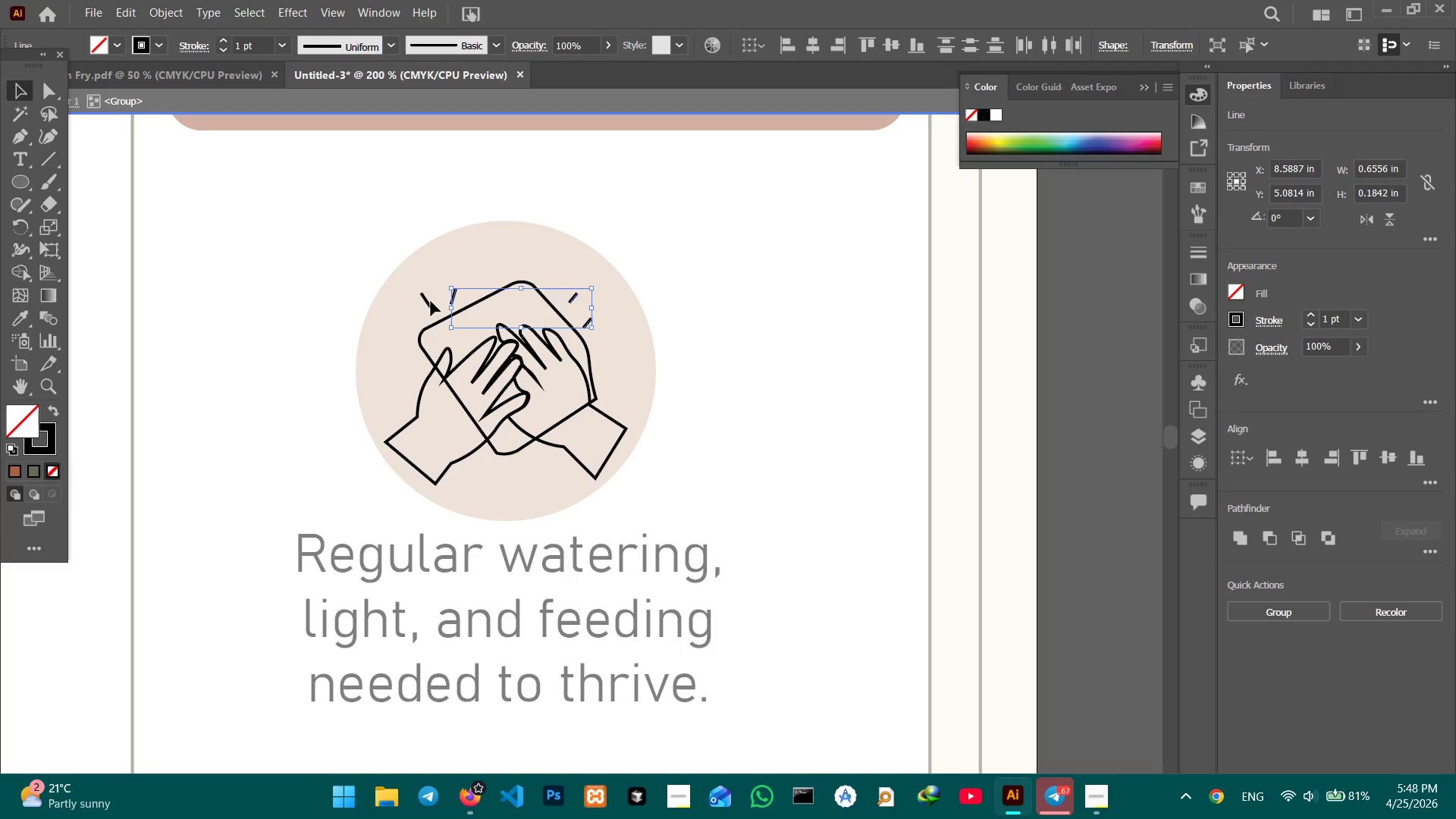 
left_click([428, 303])
 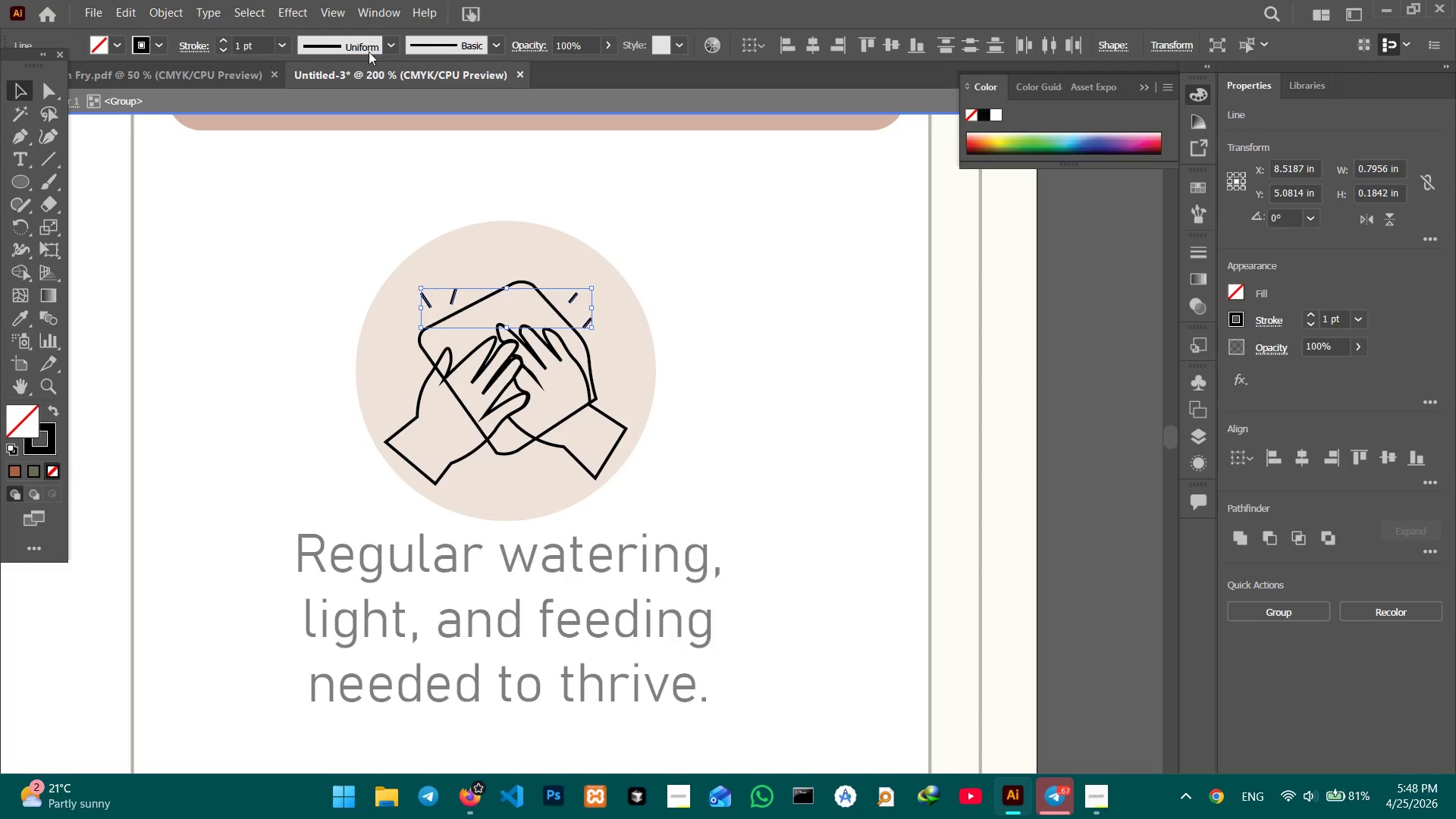 
left_click([389, 43])
 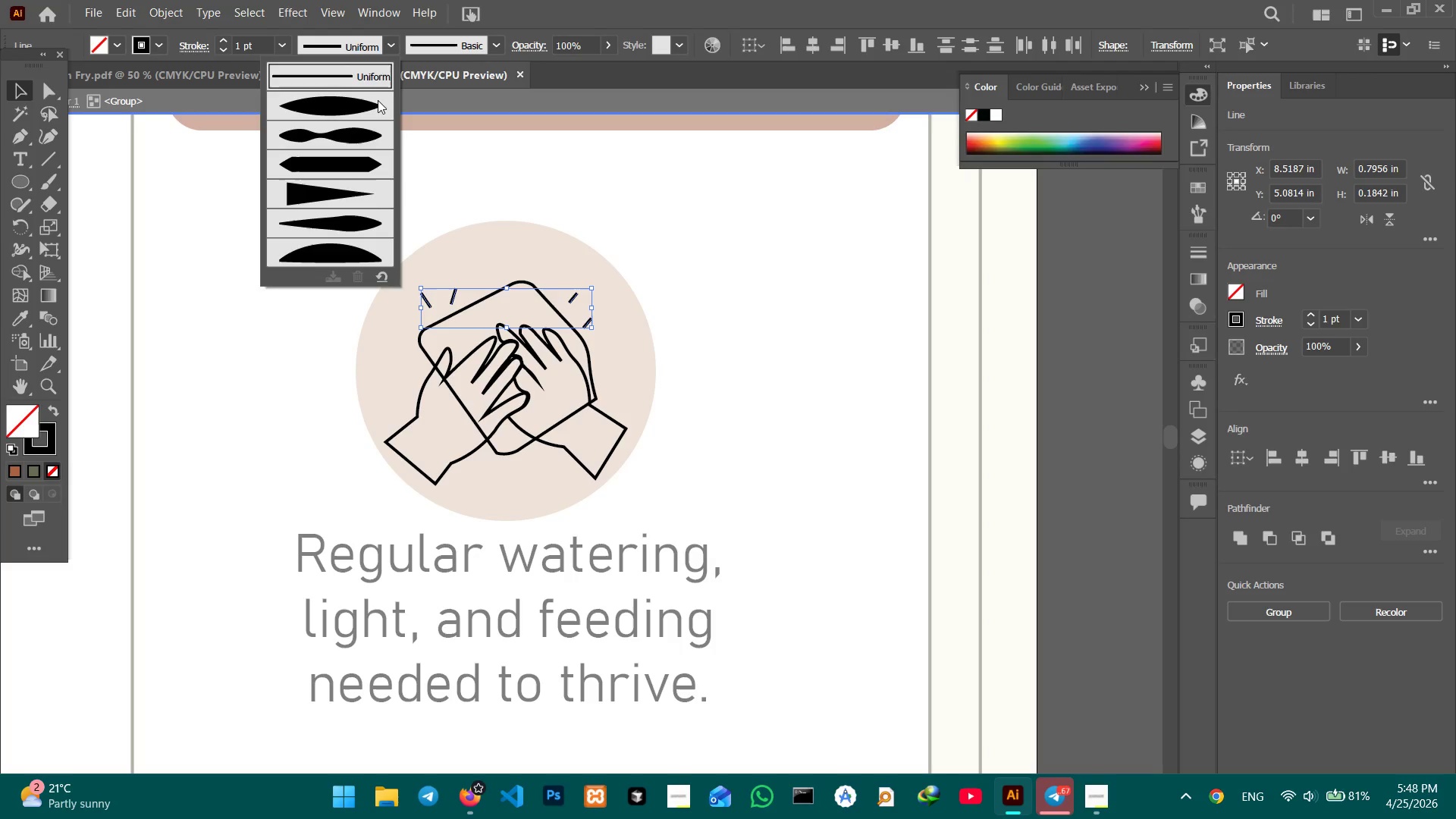 
double_click([375, 102])
 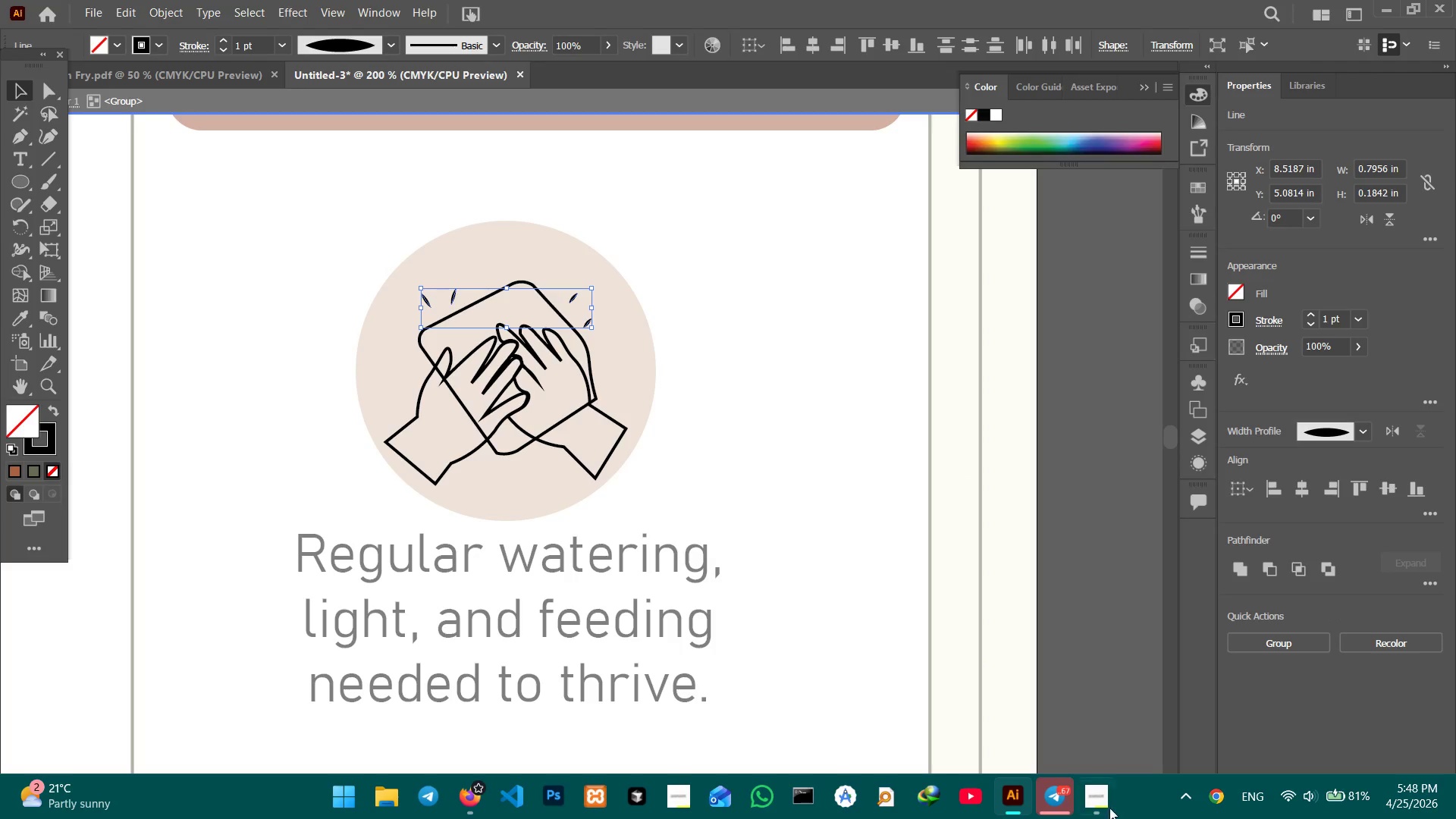 
left_click([1105, 795])